 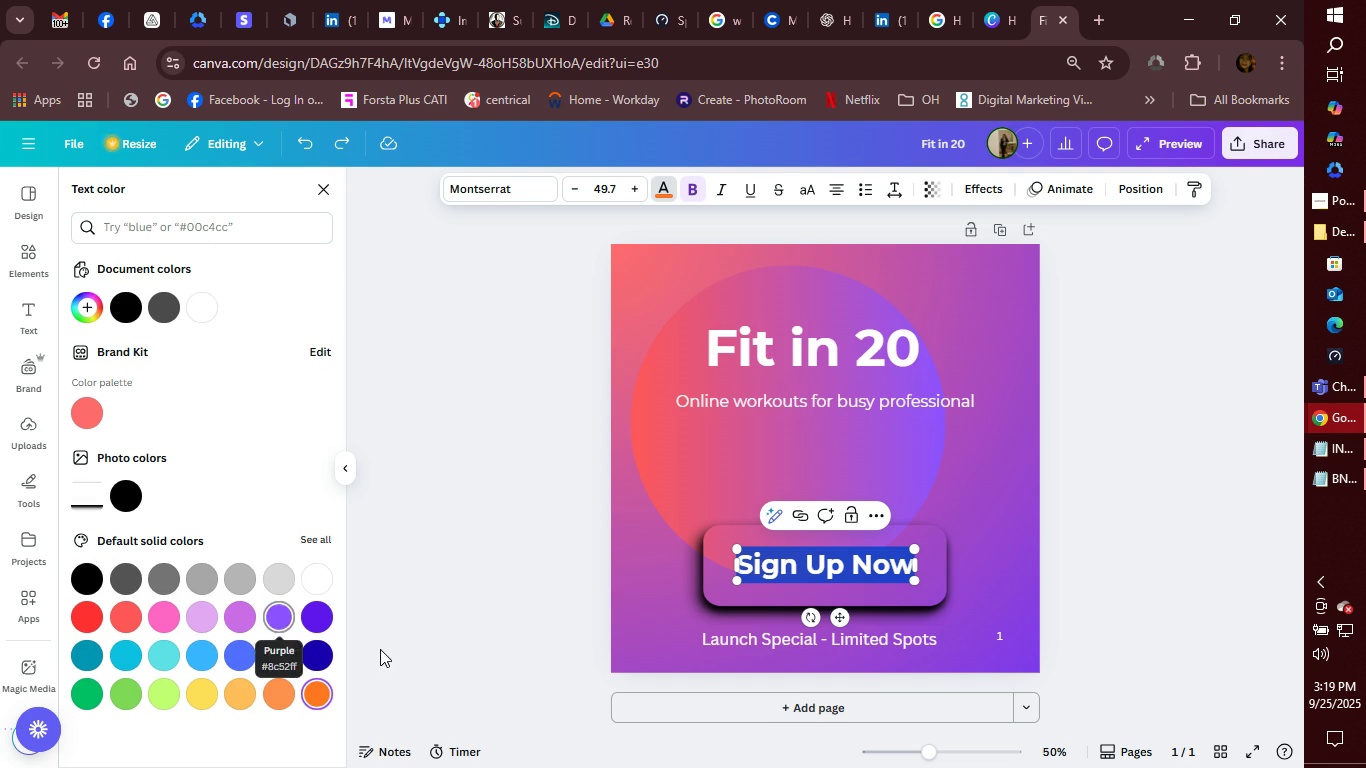 
left_click([1087, 534])
 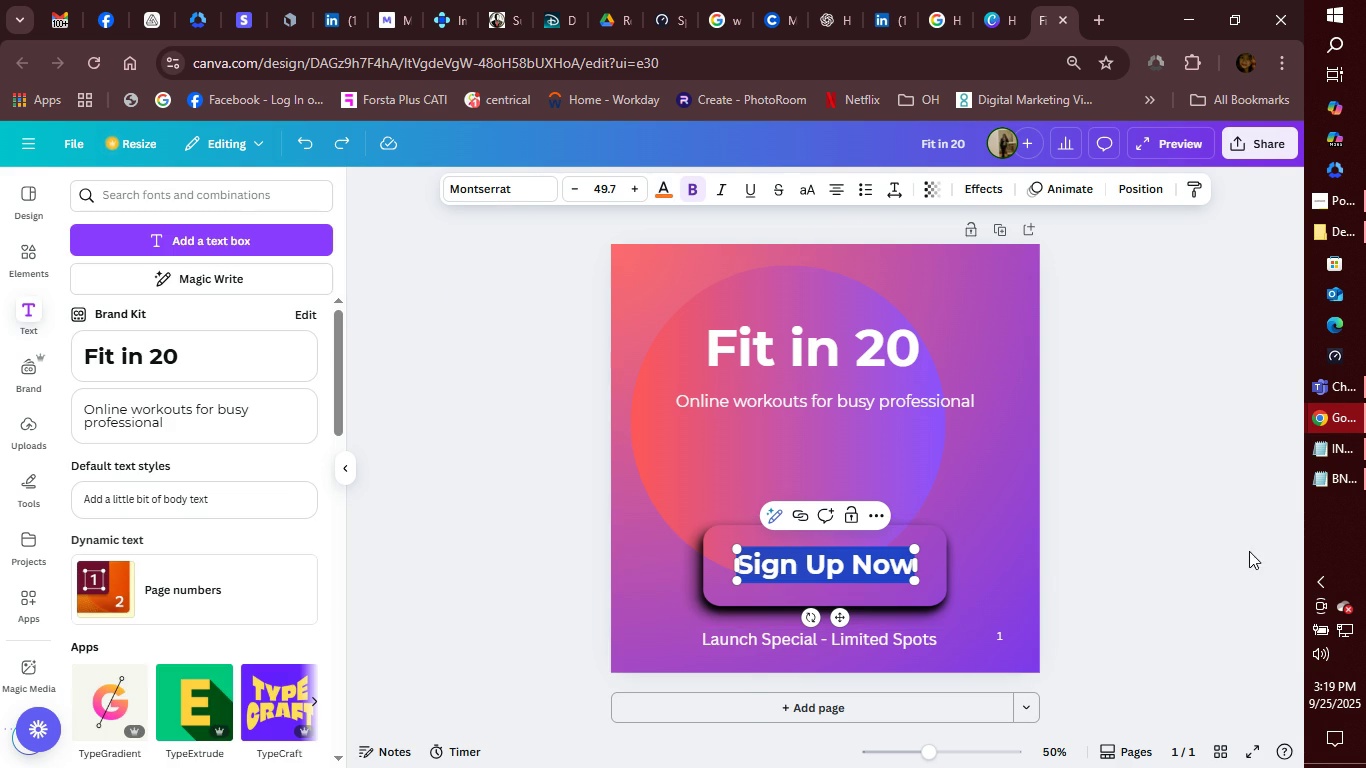 
left_click([1249, 551])
 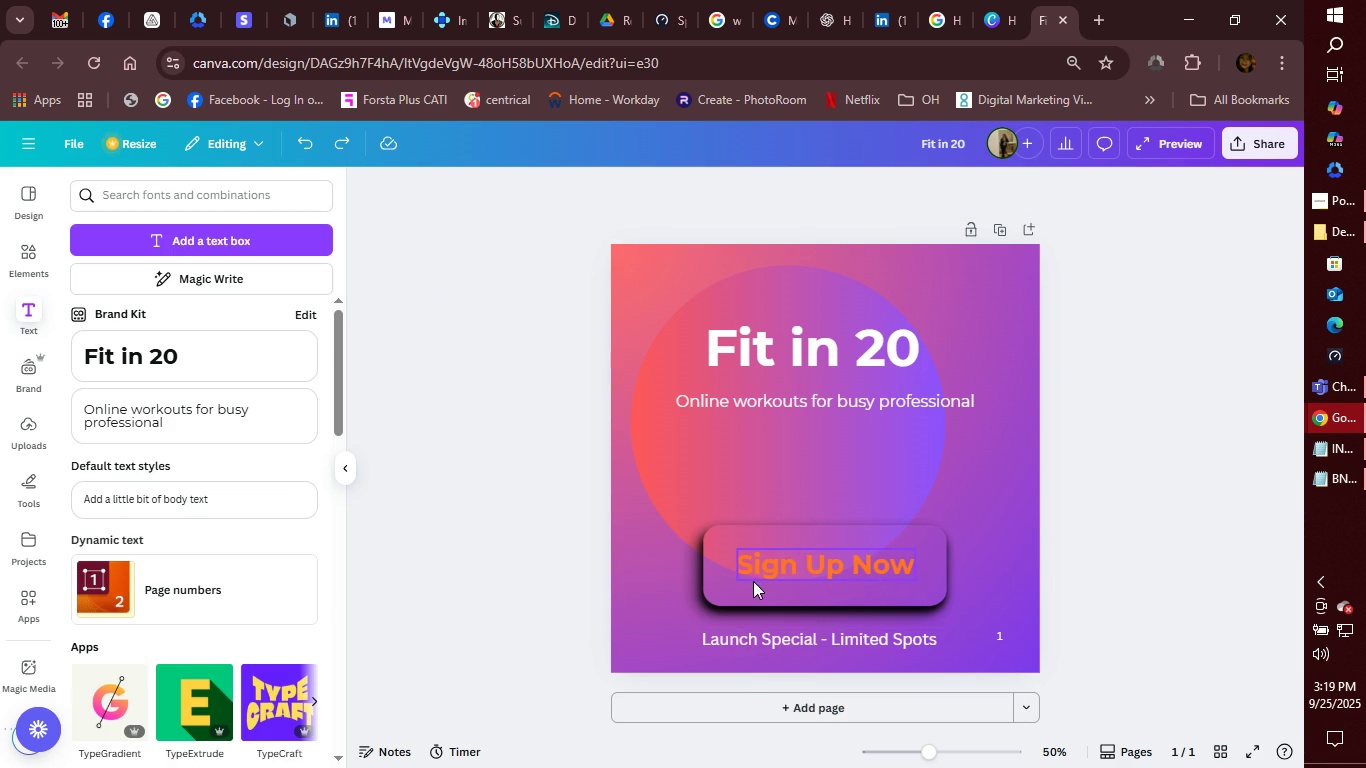 
left_click([728, 589])
 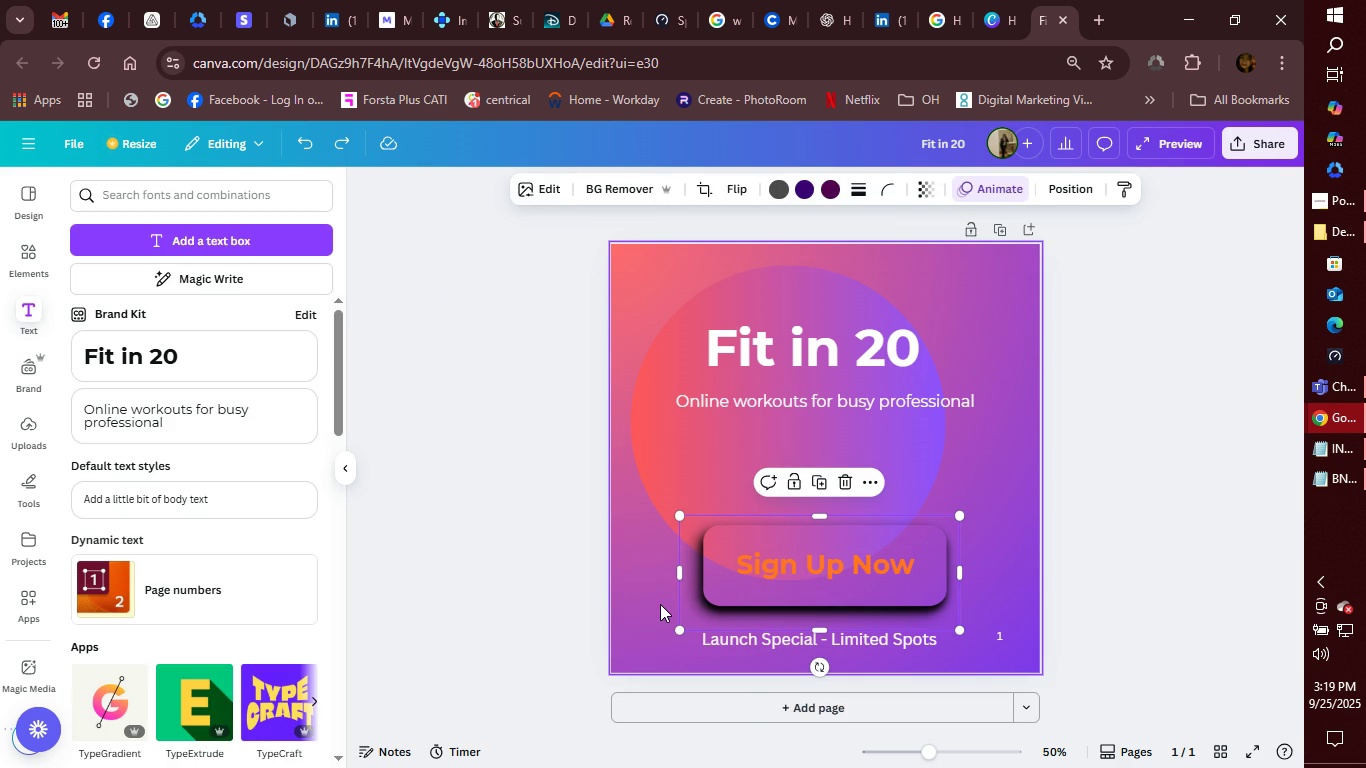 
wait(5.64)
 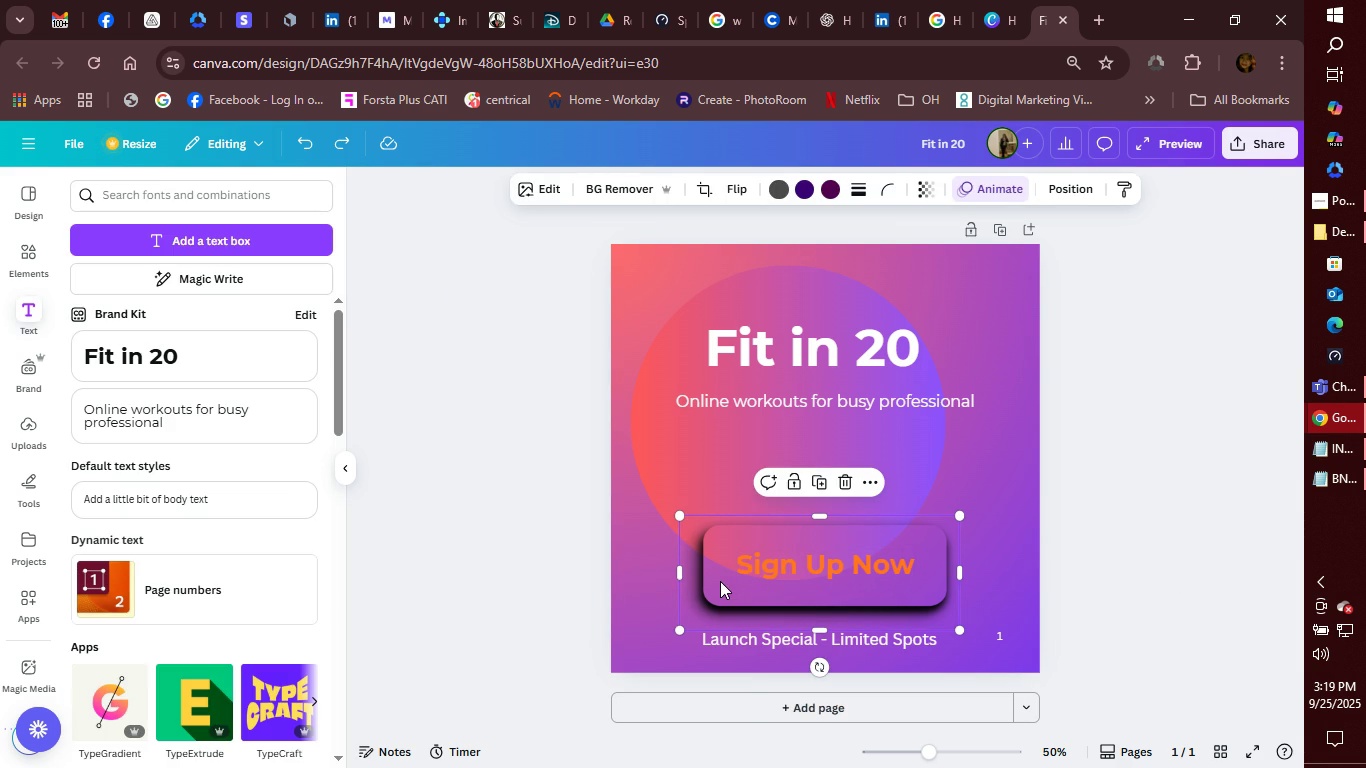 
left_click([722, 581])
 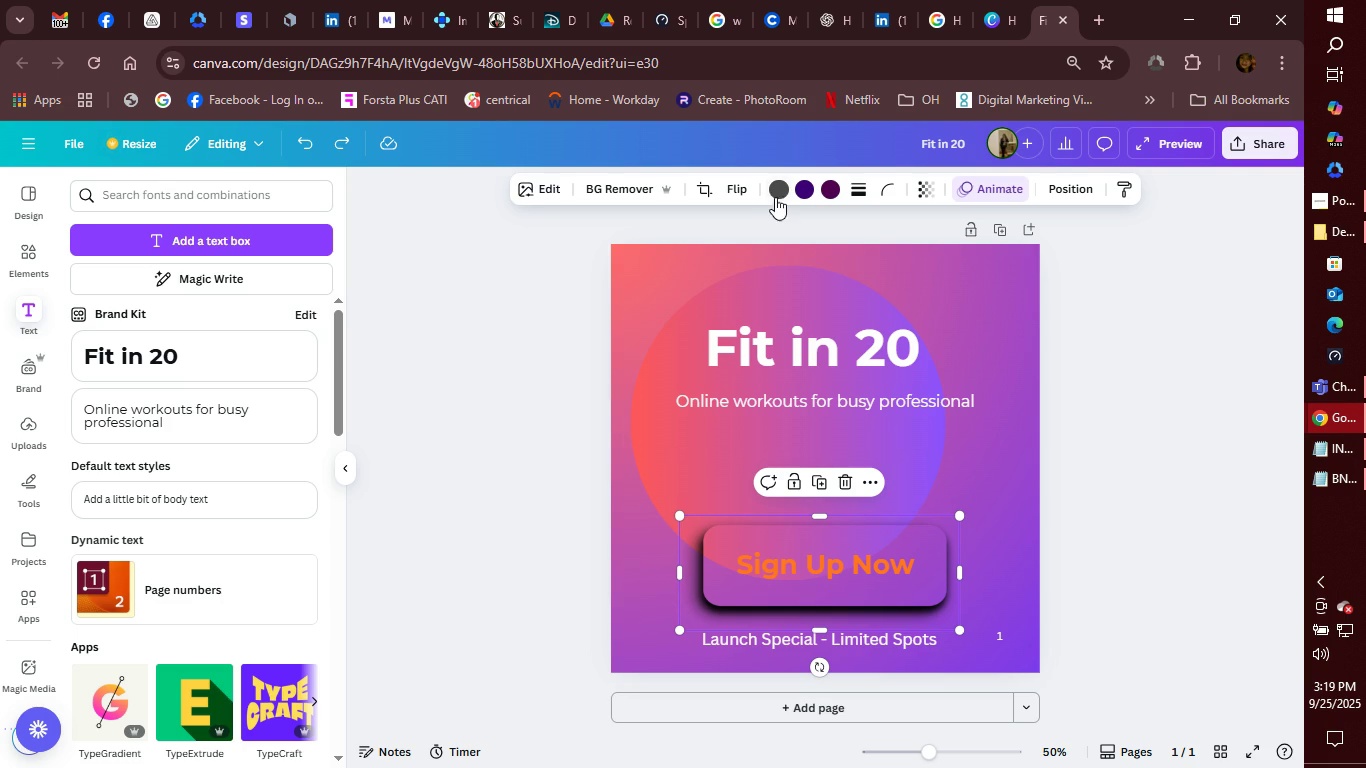 
left_click([781, 195])
 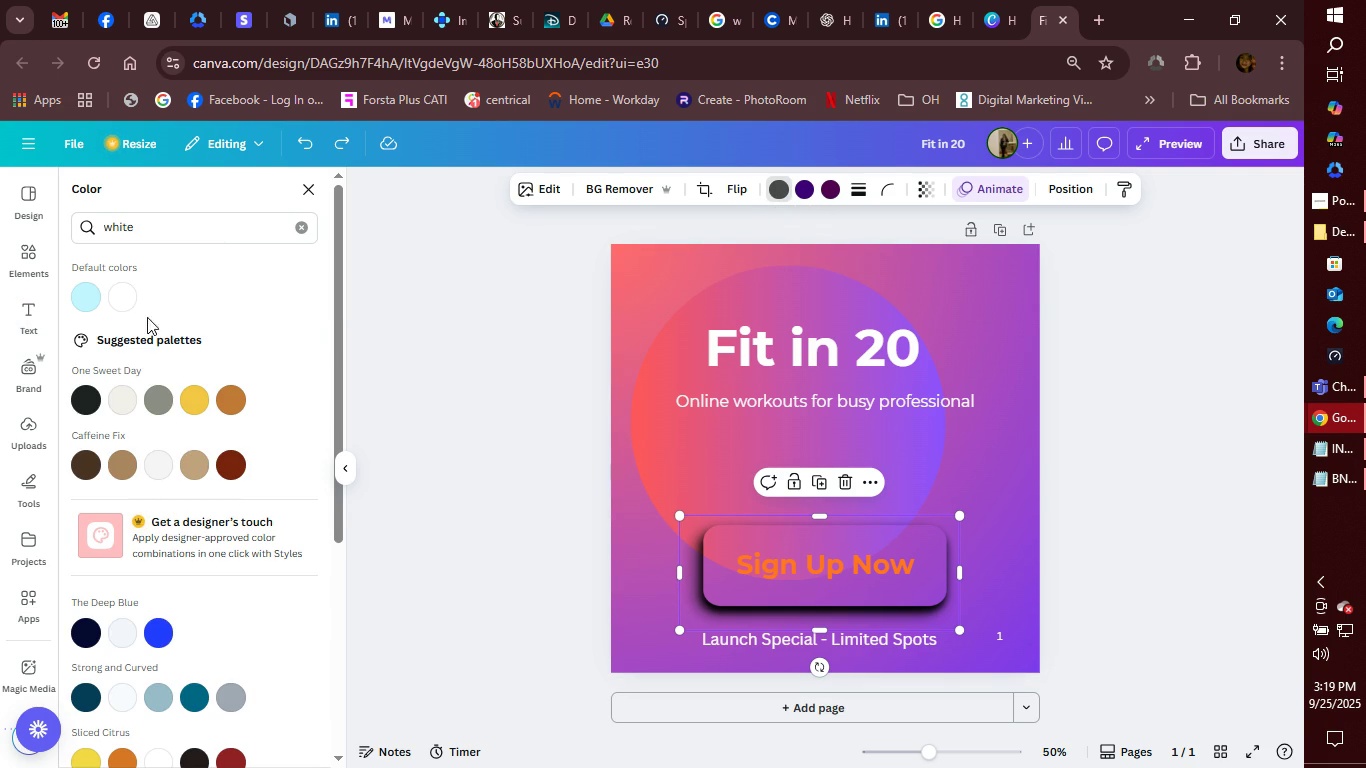 
left_click([120, 290])